 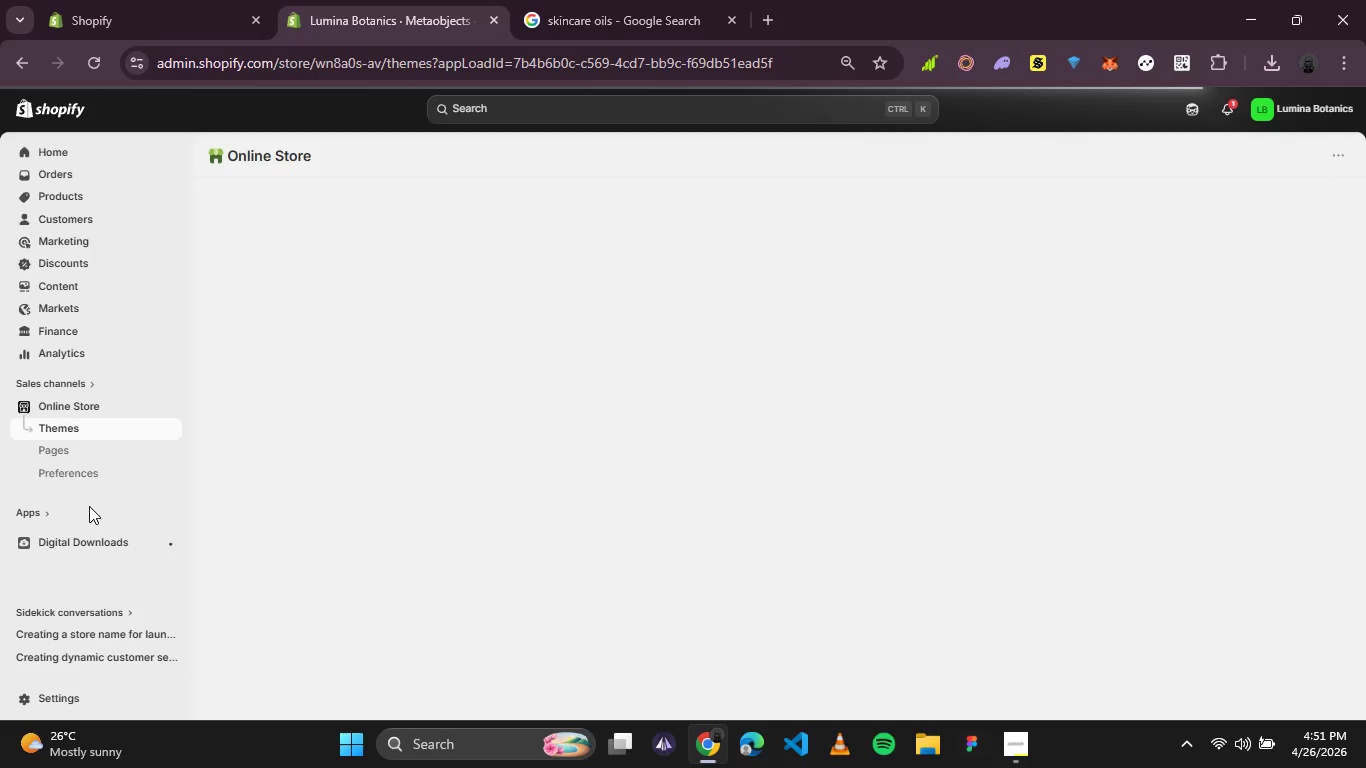 
scroll: coordinate [756, 403], scroll_direction: down, amount: 1.0
 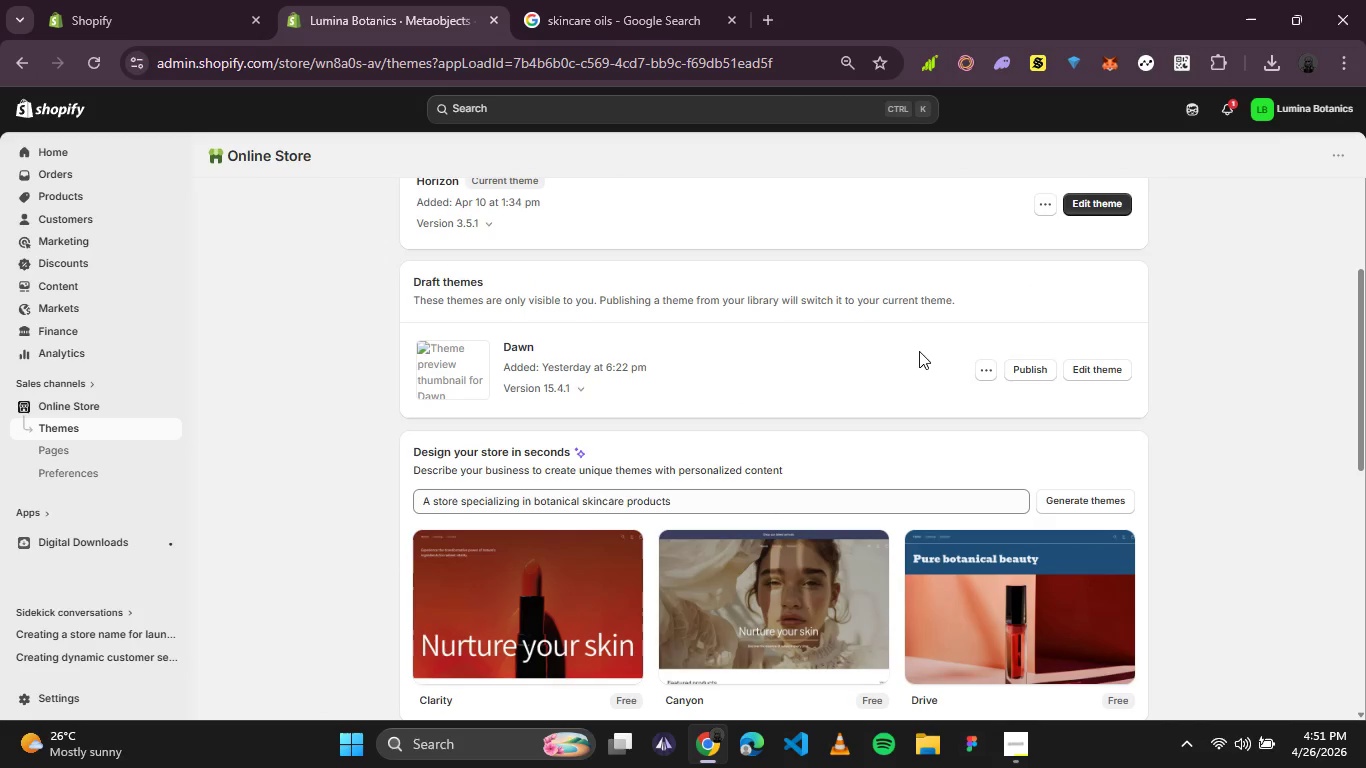 
left_click([1022, 366])
 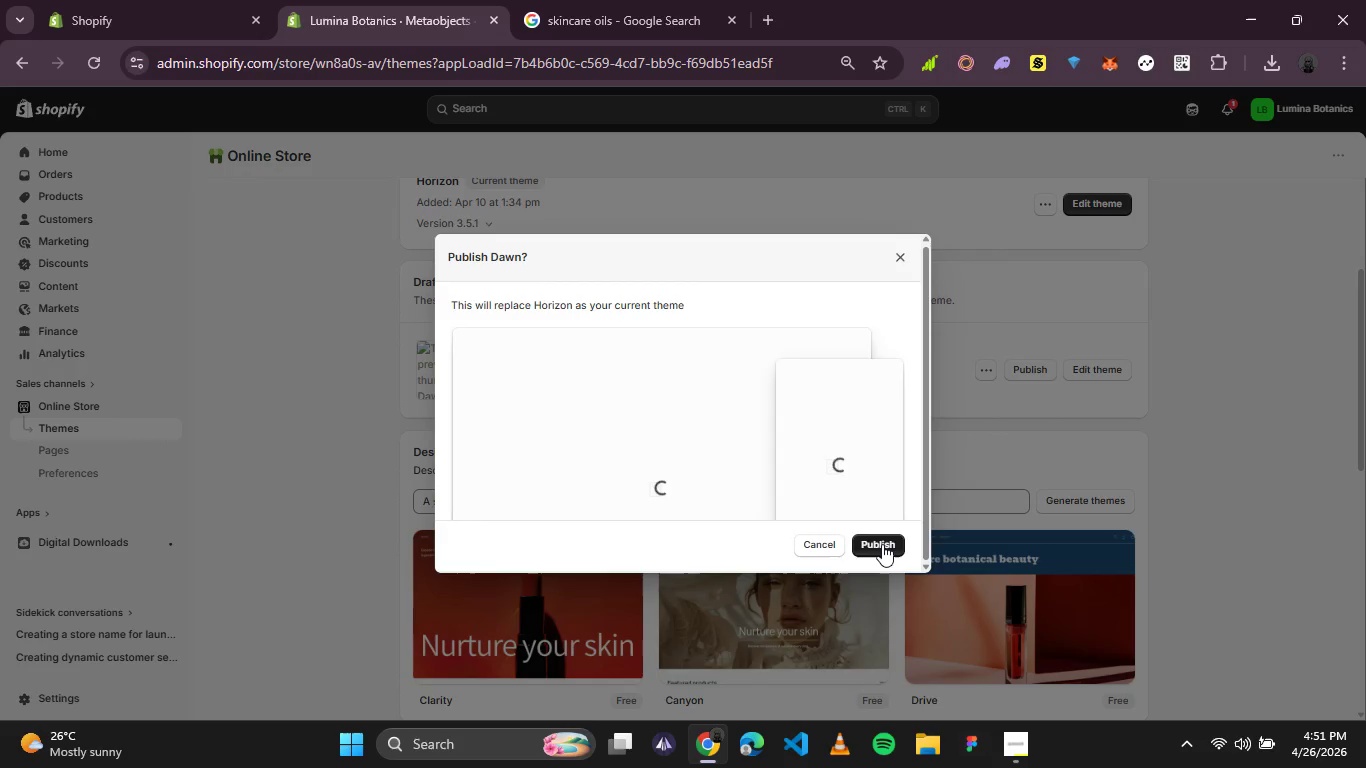 
left_click([882, 544])
 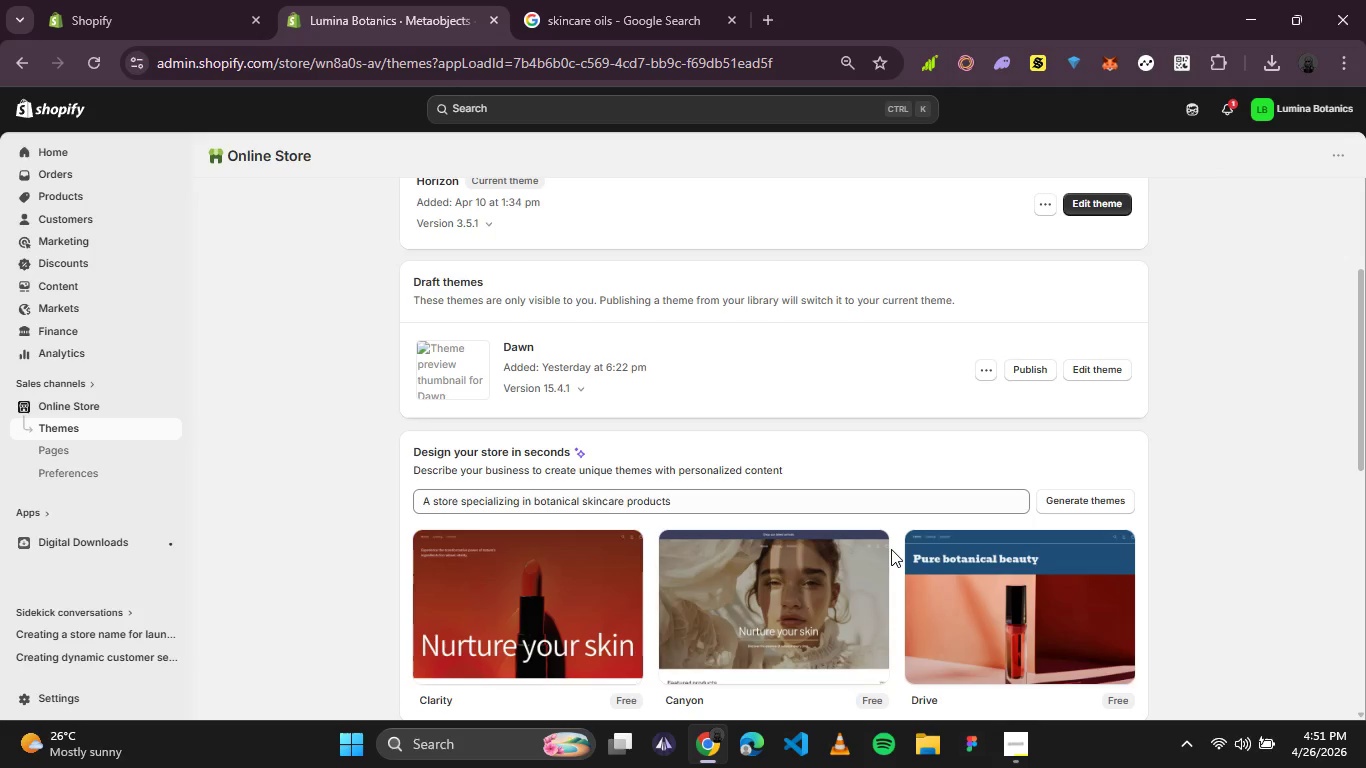 
wait(18.22)
 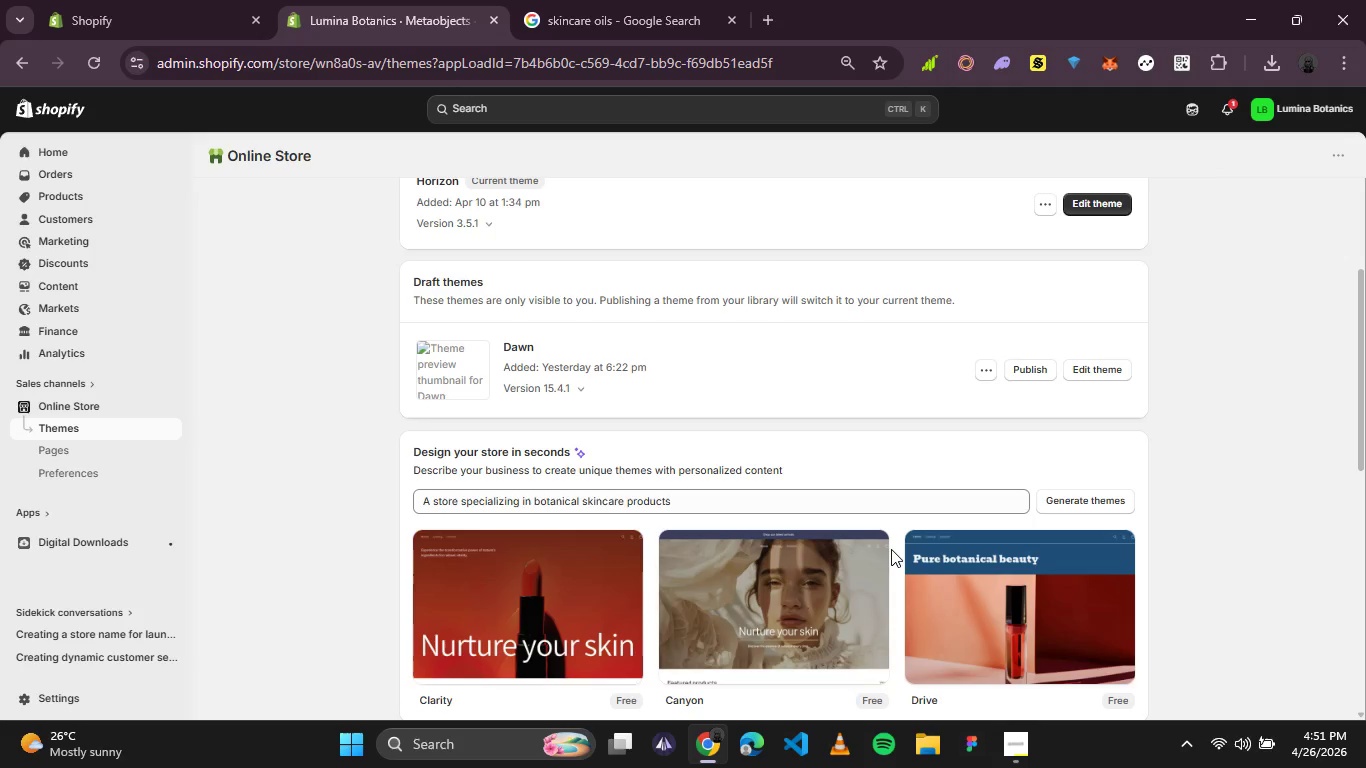 
scroll: coordinate [724, 342], scroll_direction: up, amount: 2.0
 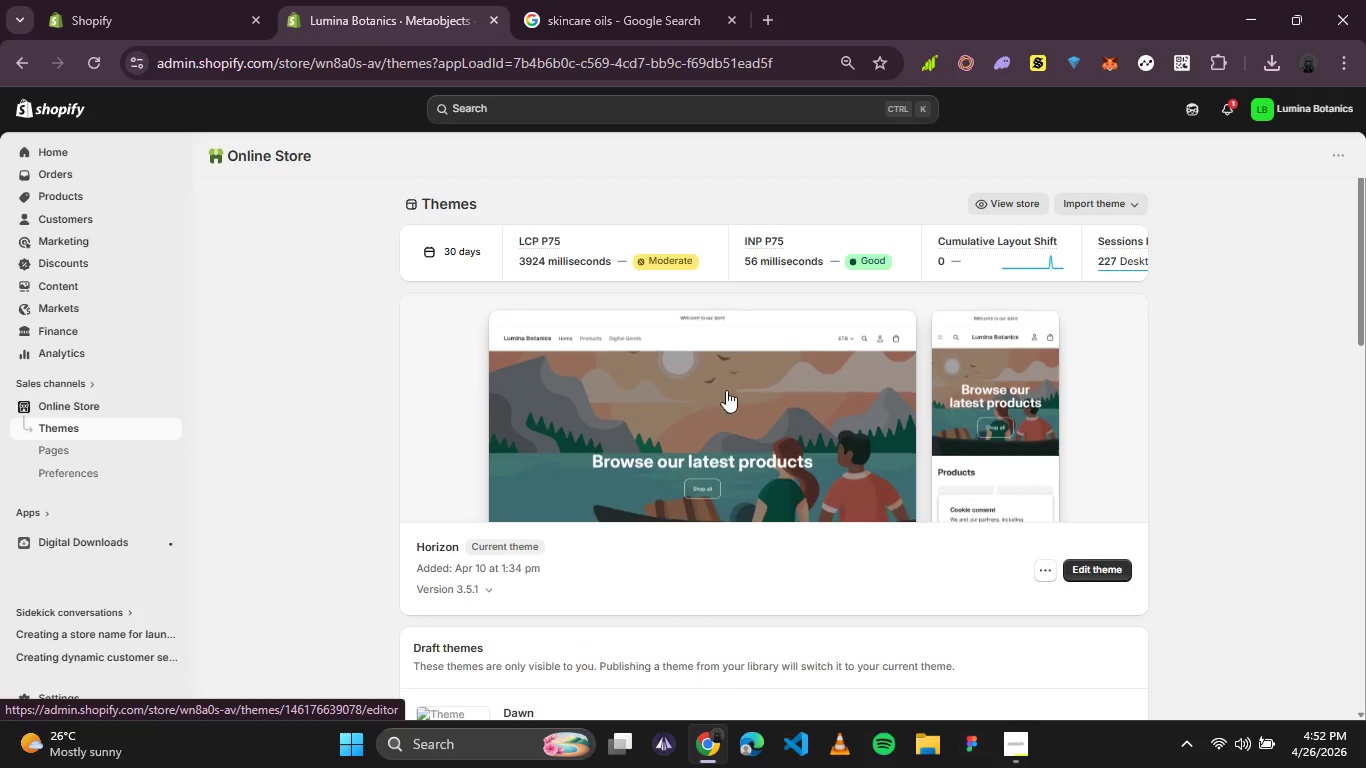 
scroll: coordinate [672, 510], scroll_direction: down, amount: 1.0
 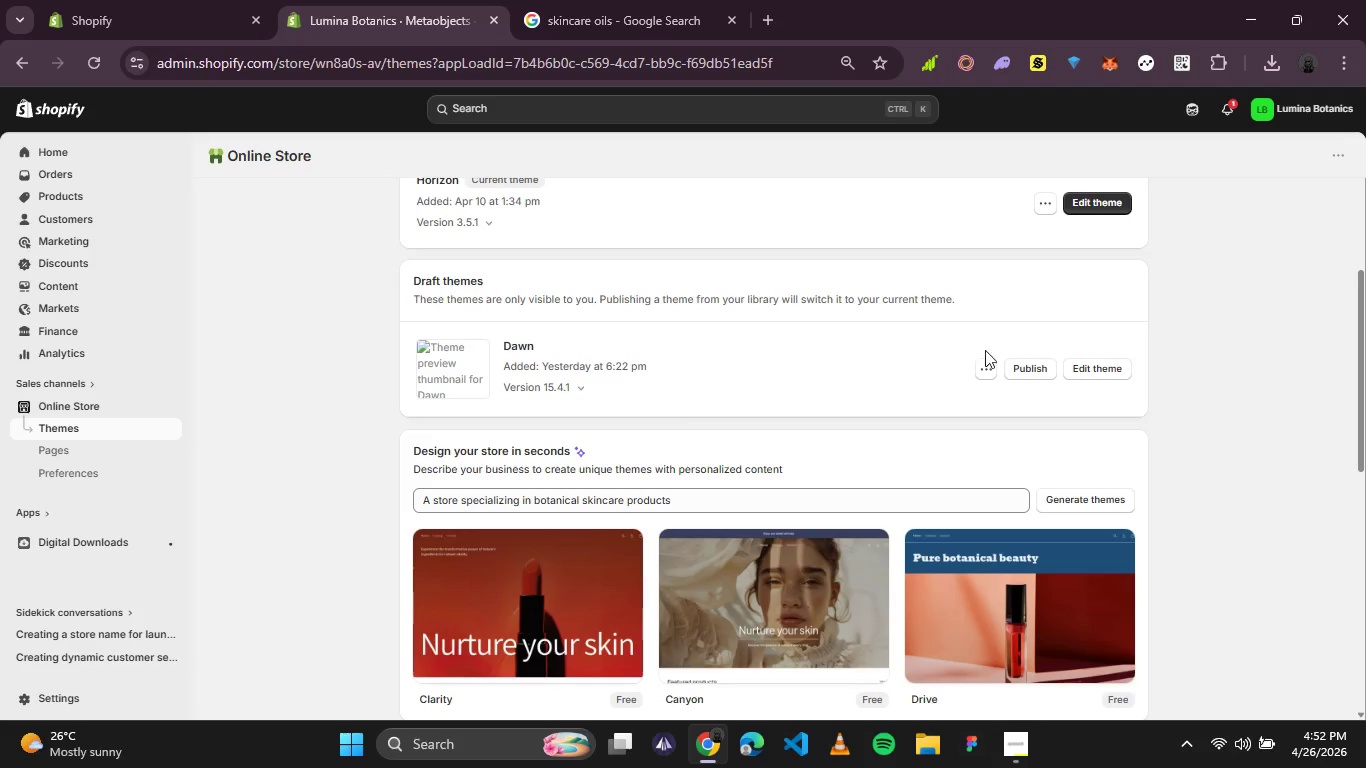 
left_click([1028, 369])
 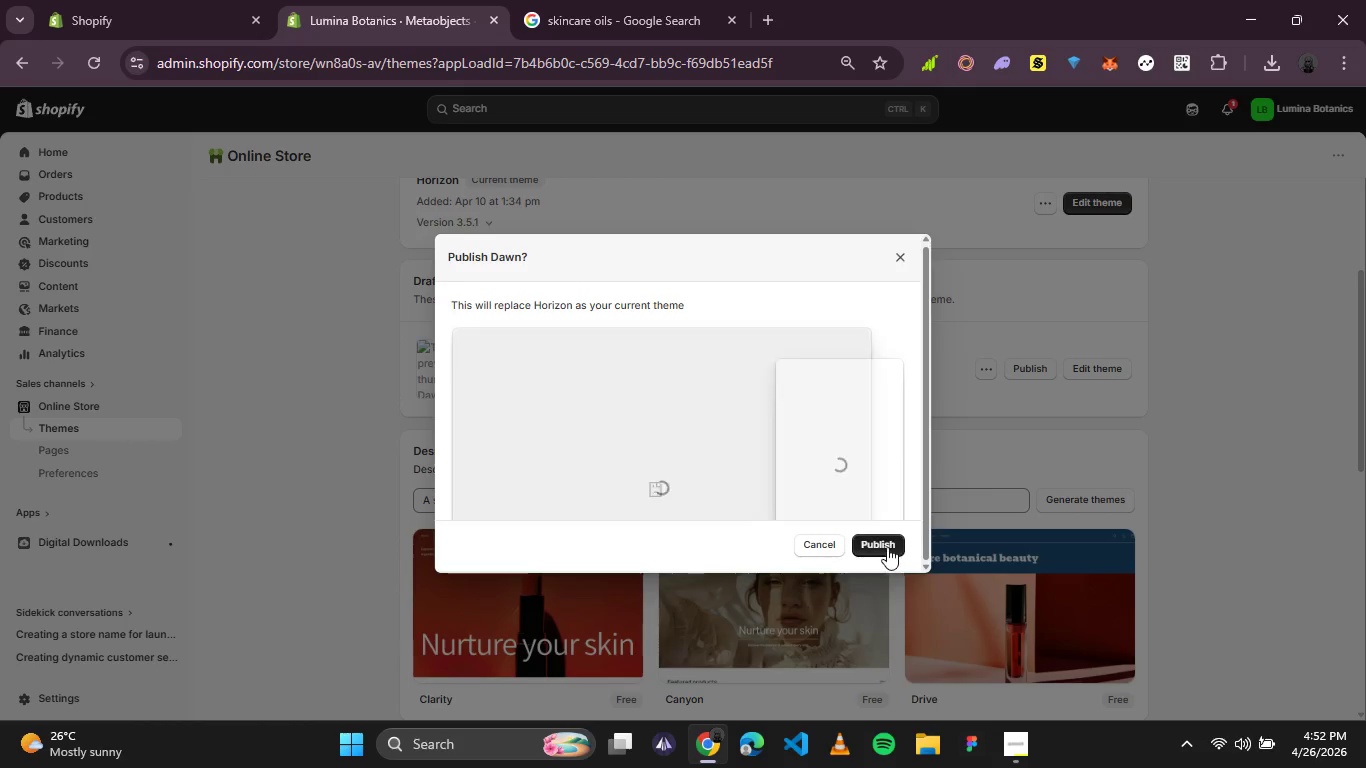 
left_click([887, 549])
 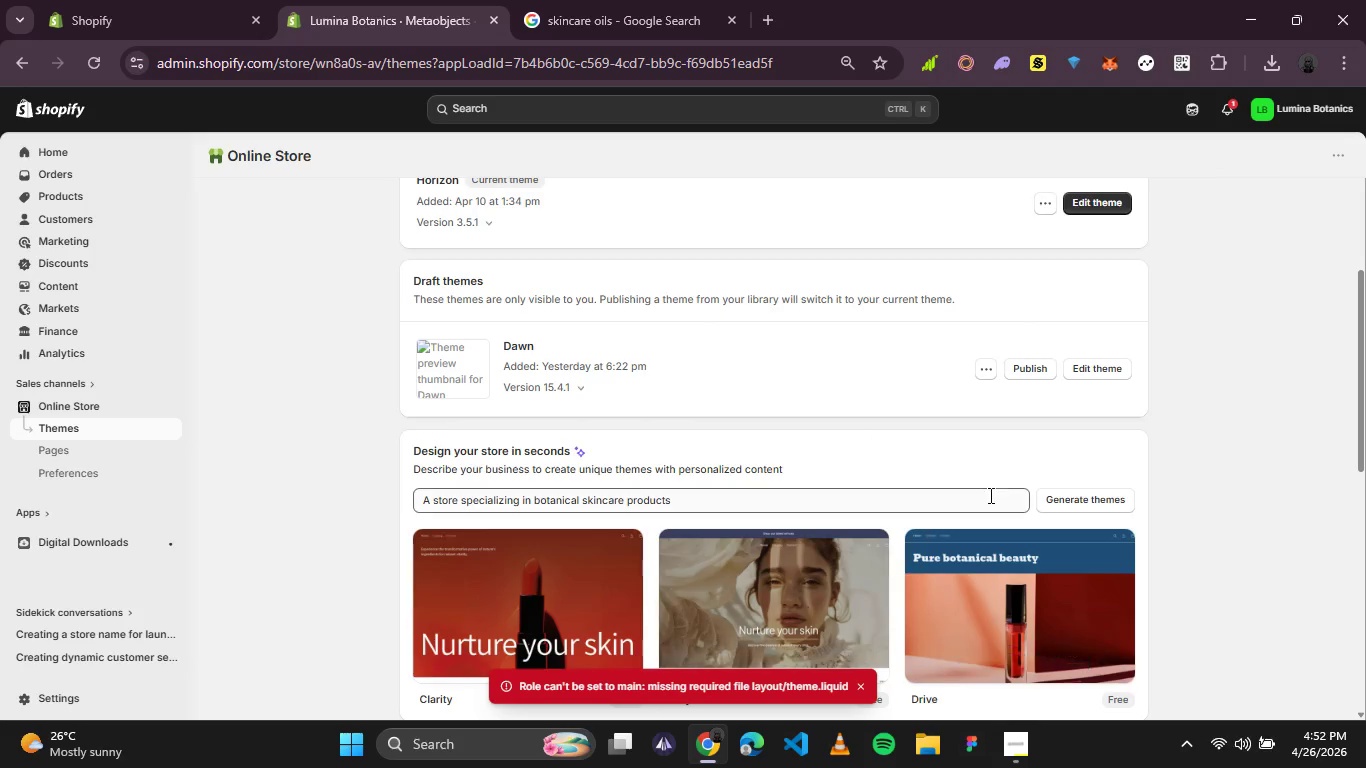 
wait(5.14)
 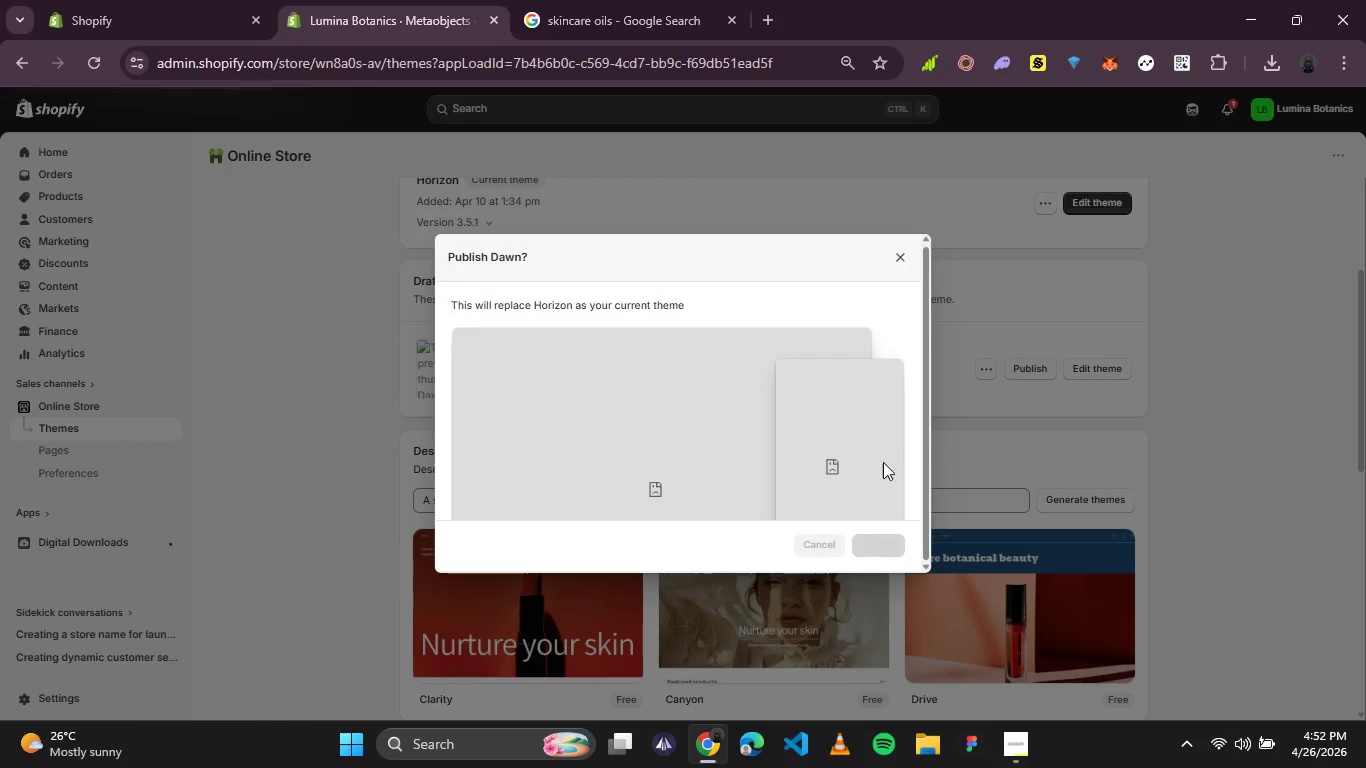 
left_click([980, 367])
 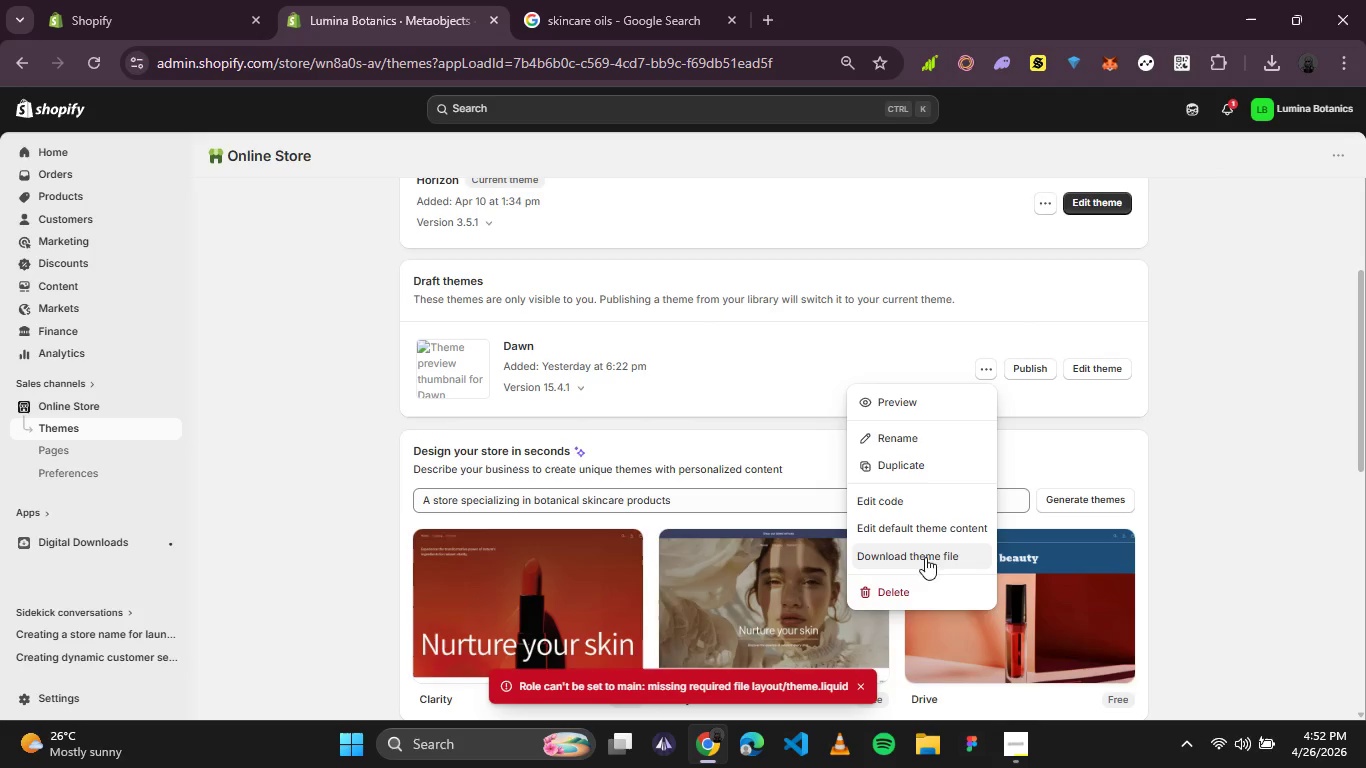 
left_click([923, 587])
 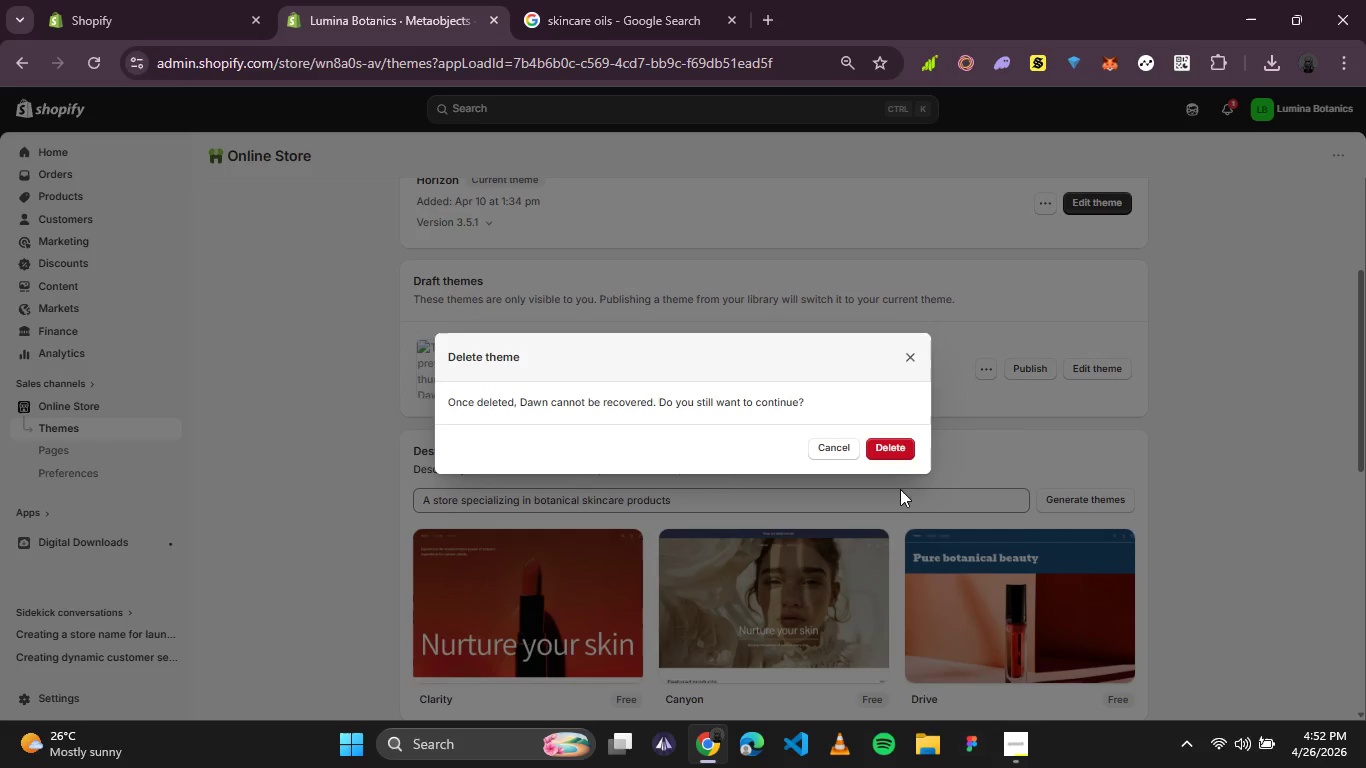 
left_click([900, 458])
 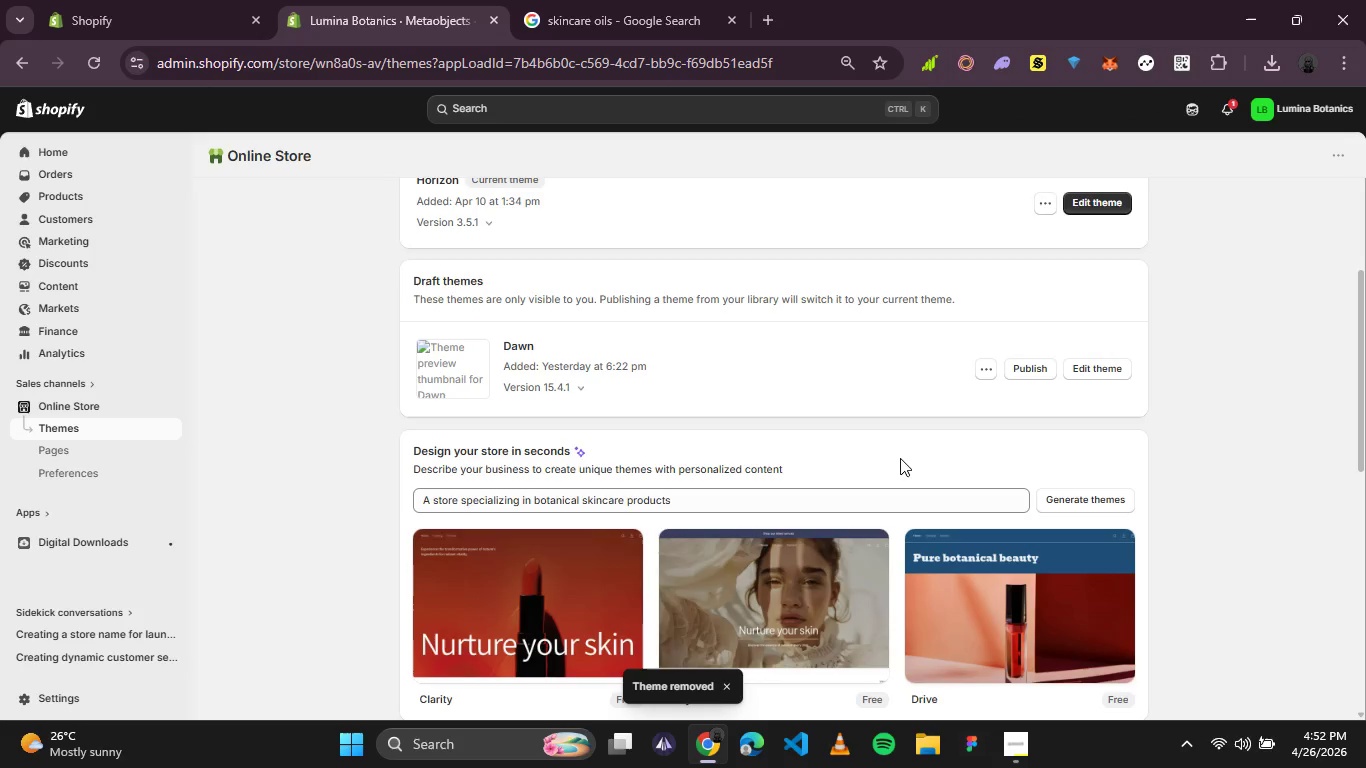 
scroll: coordinate [900, 458], scroll_direction: down, amount: 3.0
 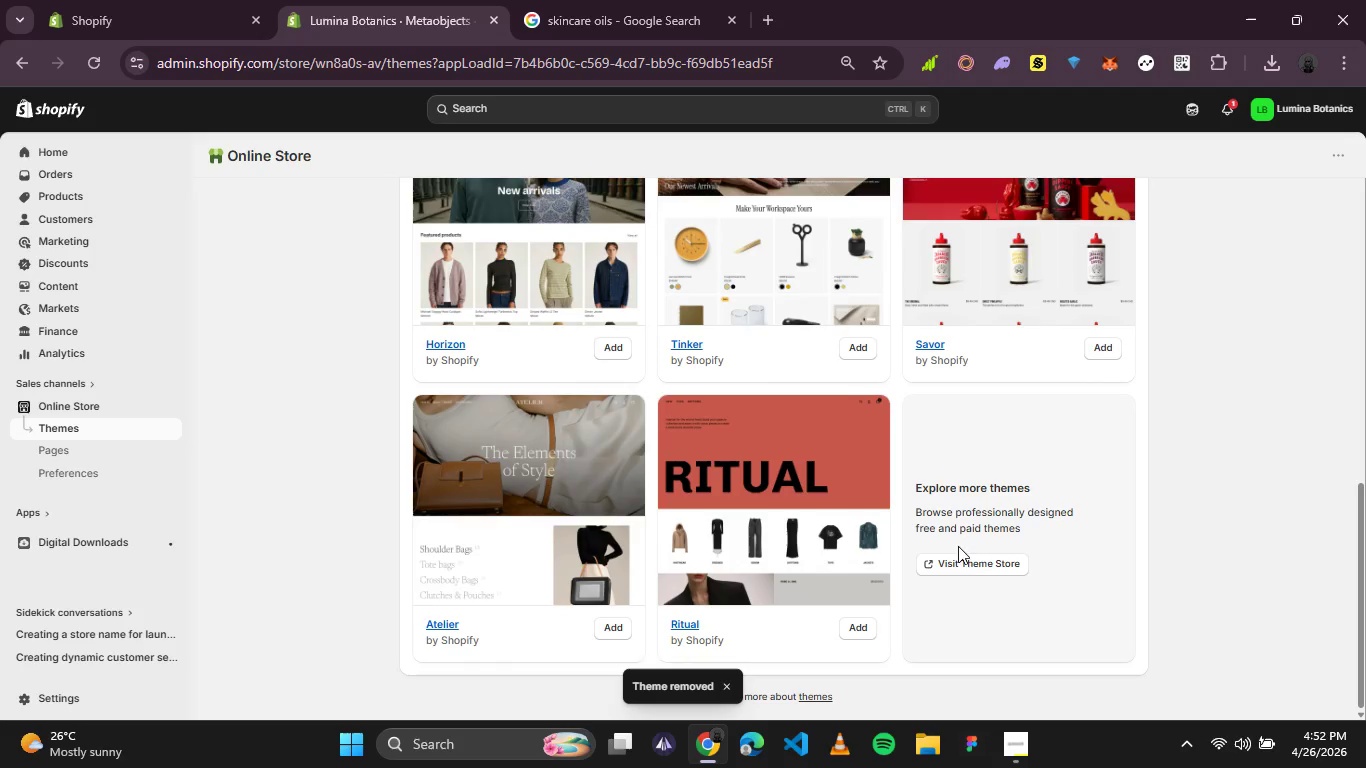 
left_click([964, 567])
 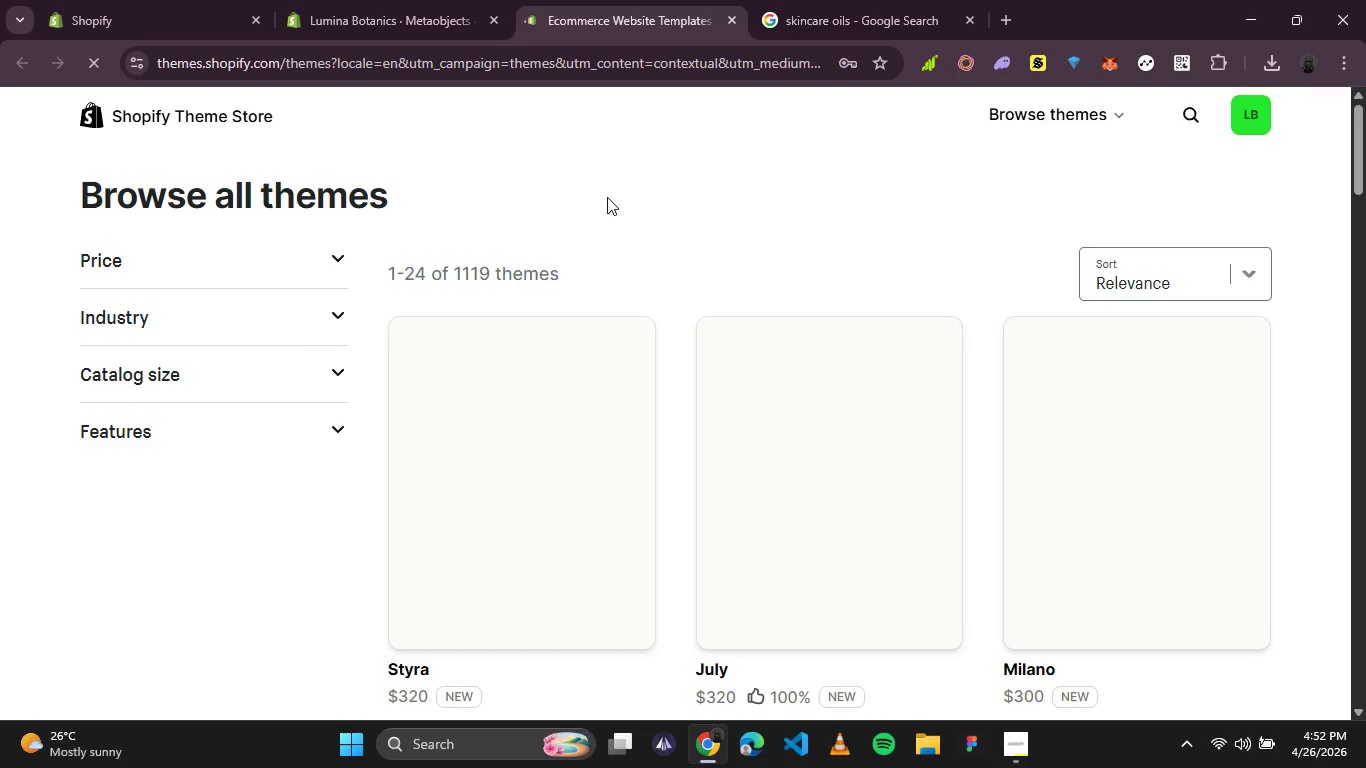 
wait(5.58)
 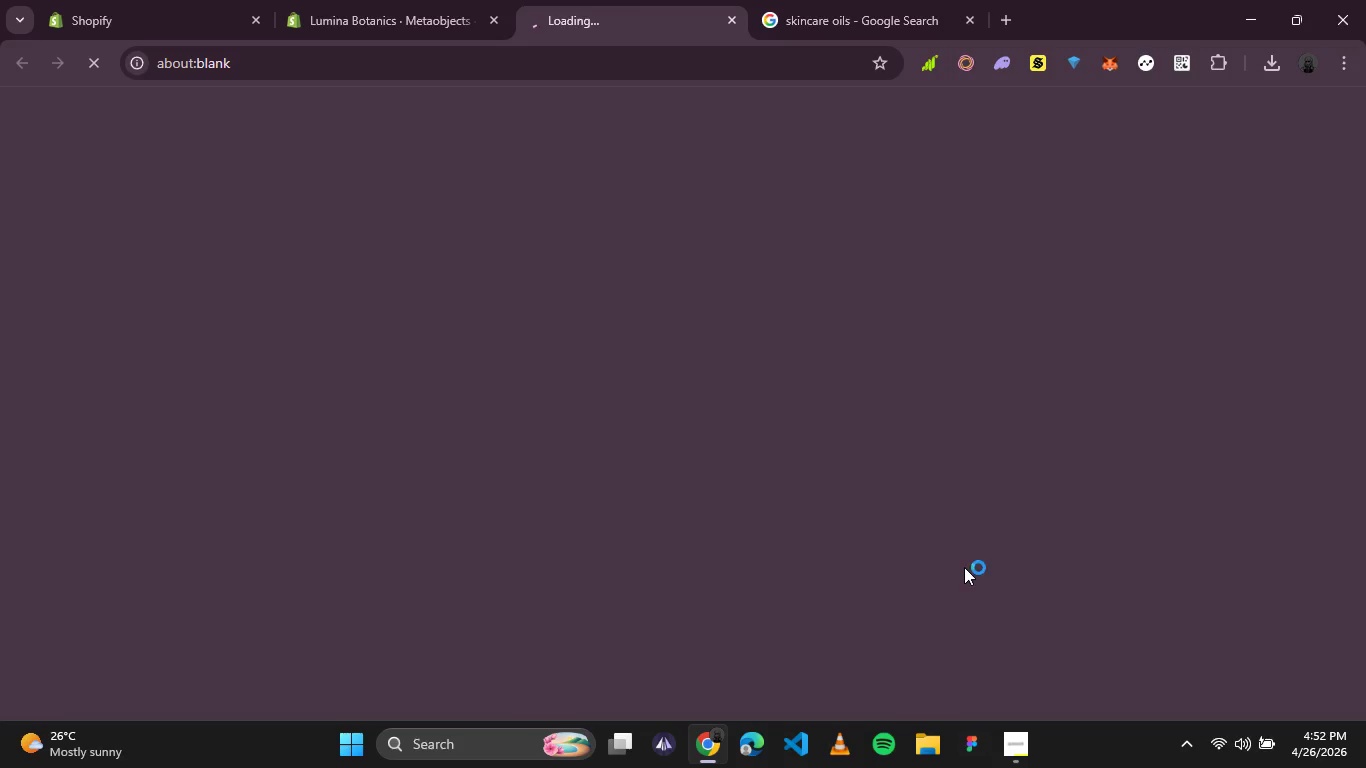 
left_click([1177, 116])
 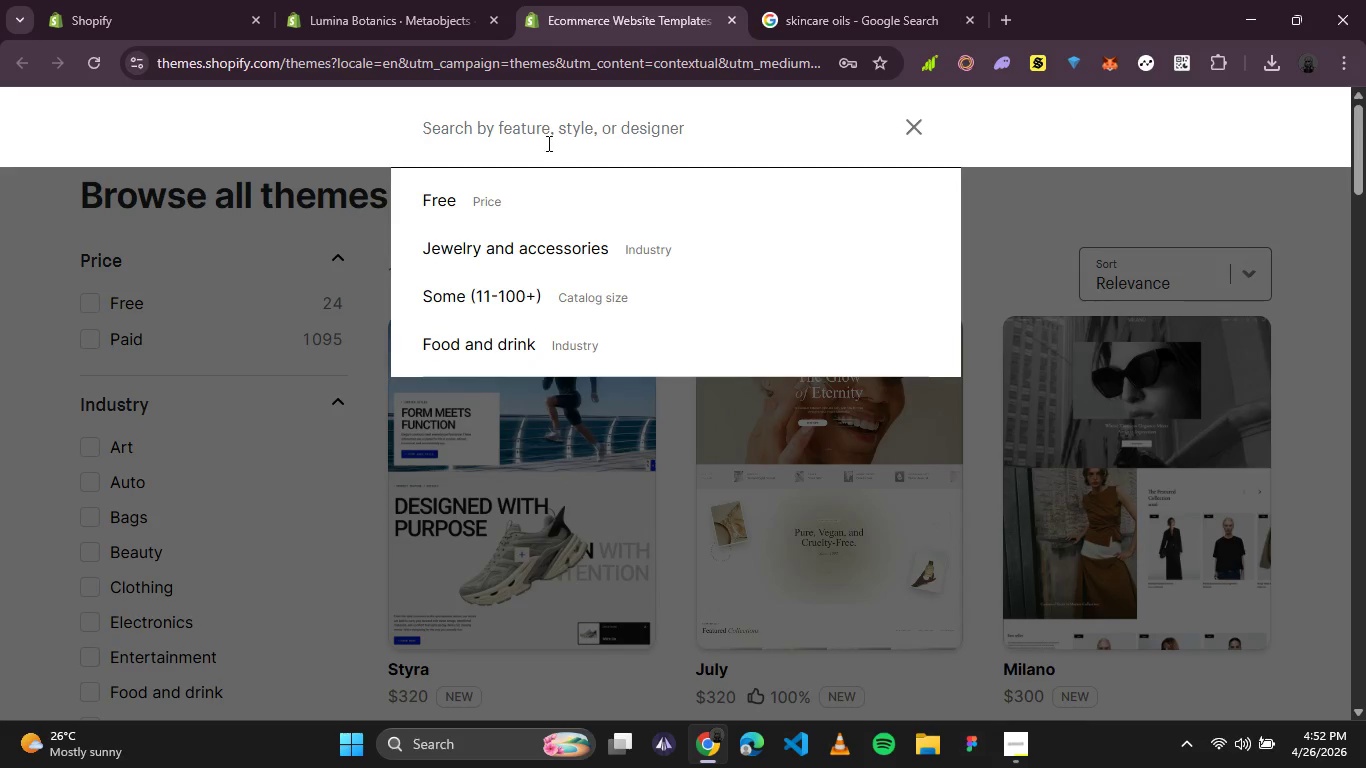 
left_click([547, 136])
 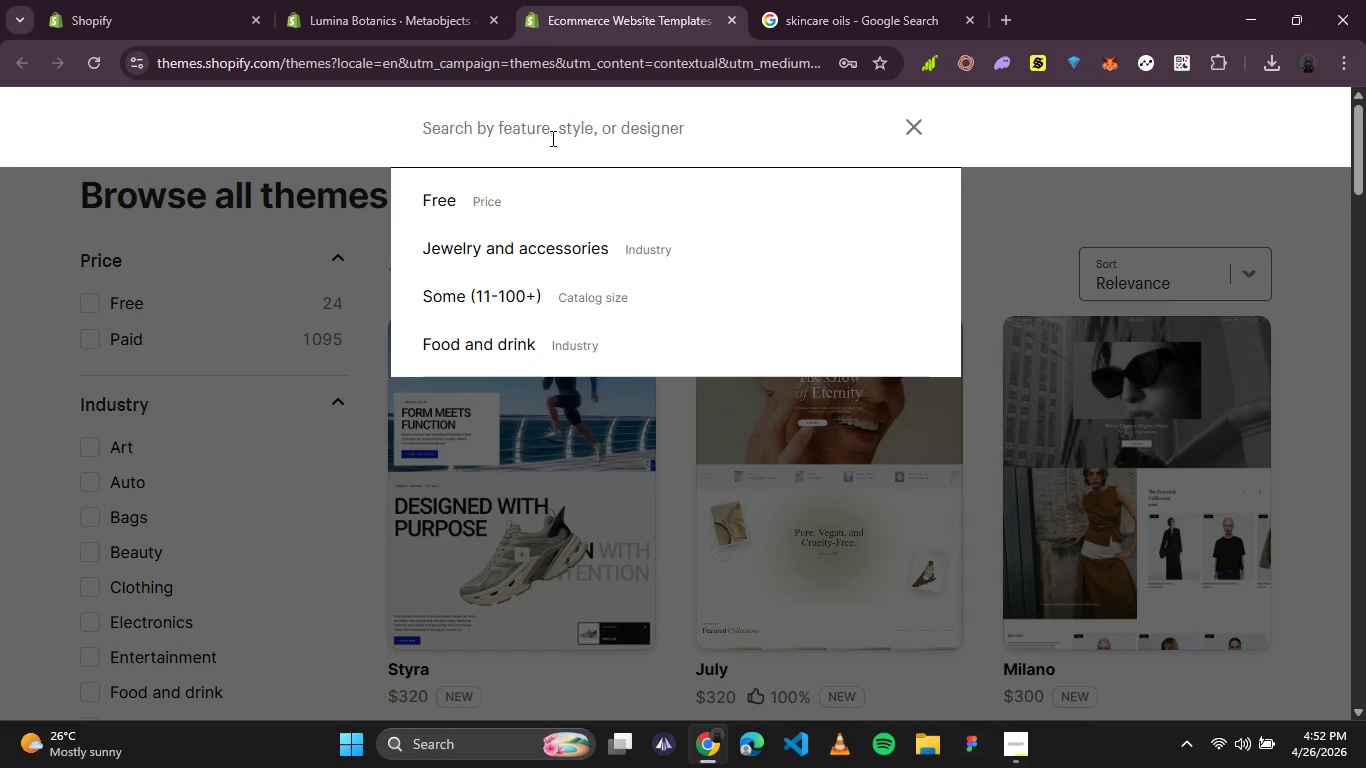 
type(dawn)
 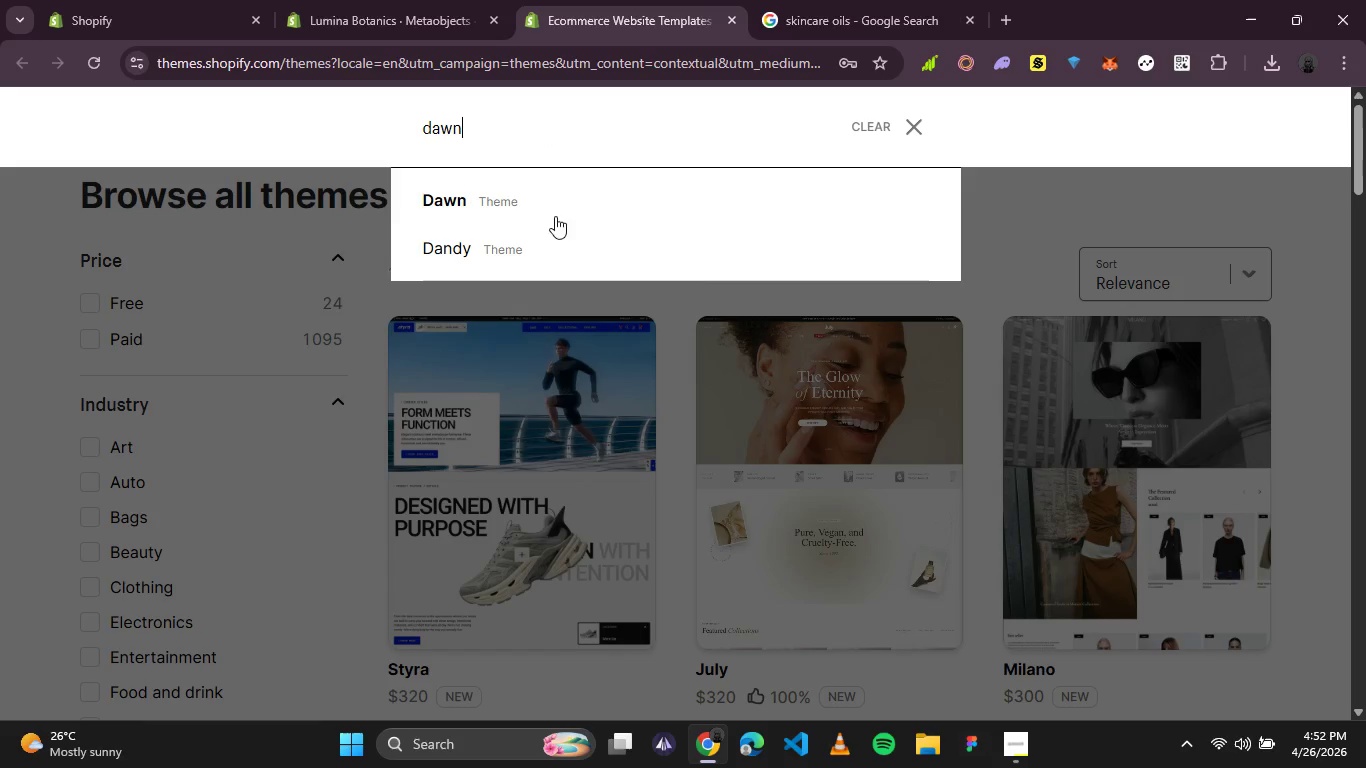 
left_click([535, 186])
 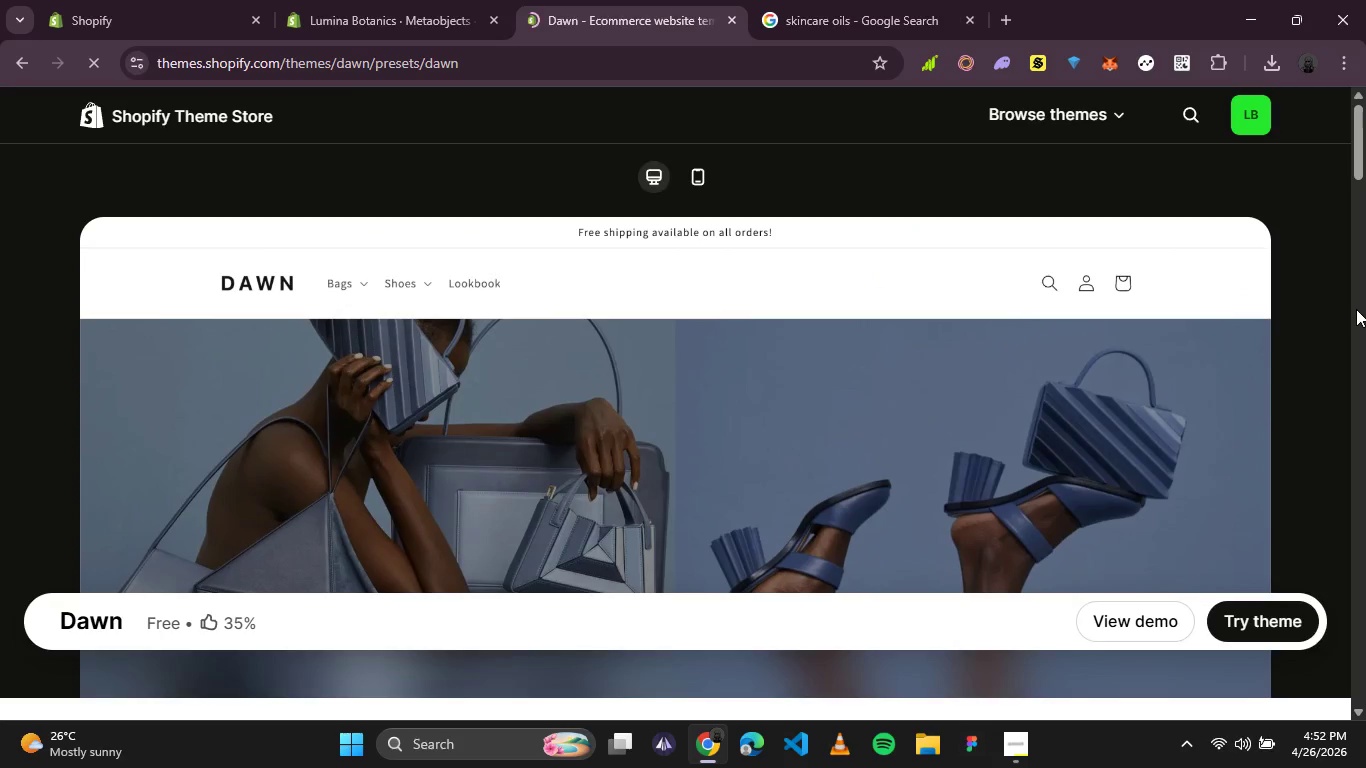 
wait(5.97)
 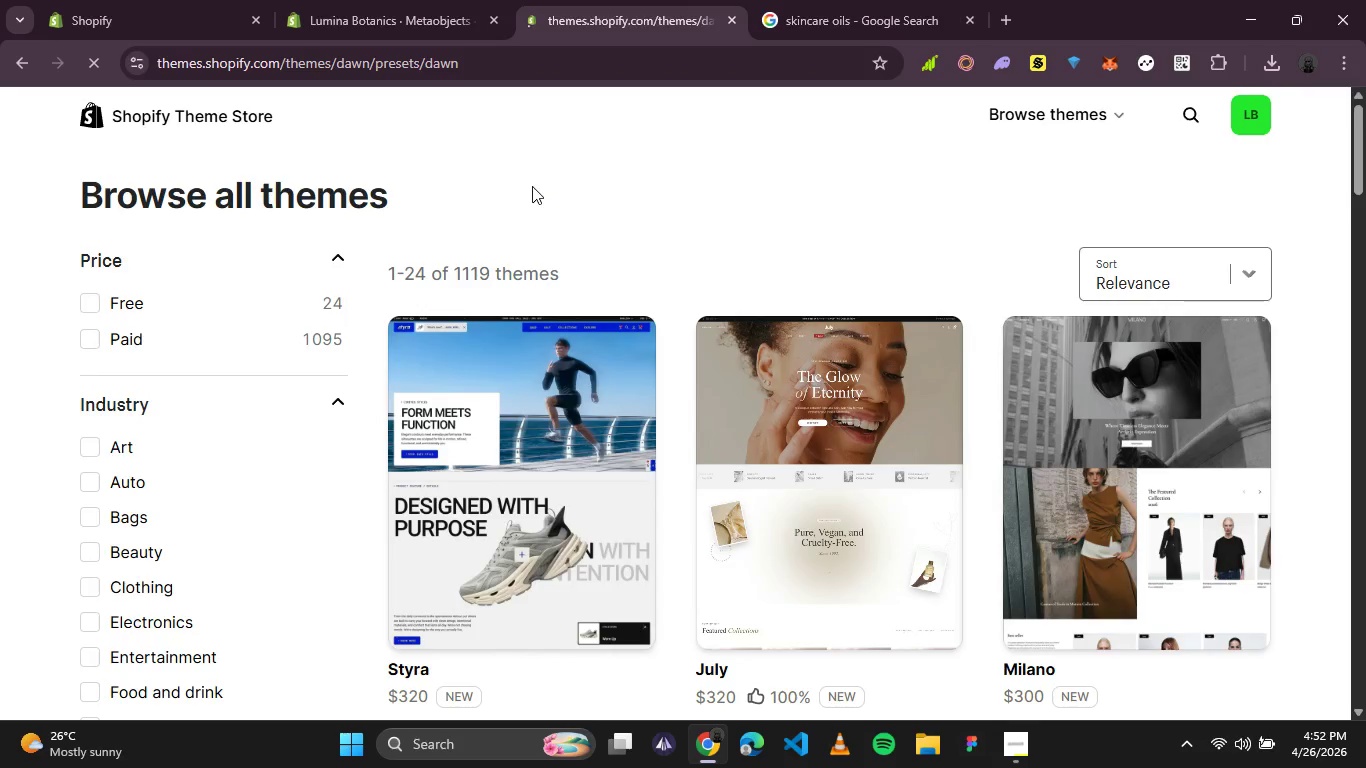 
left_click([1258, 628])
 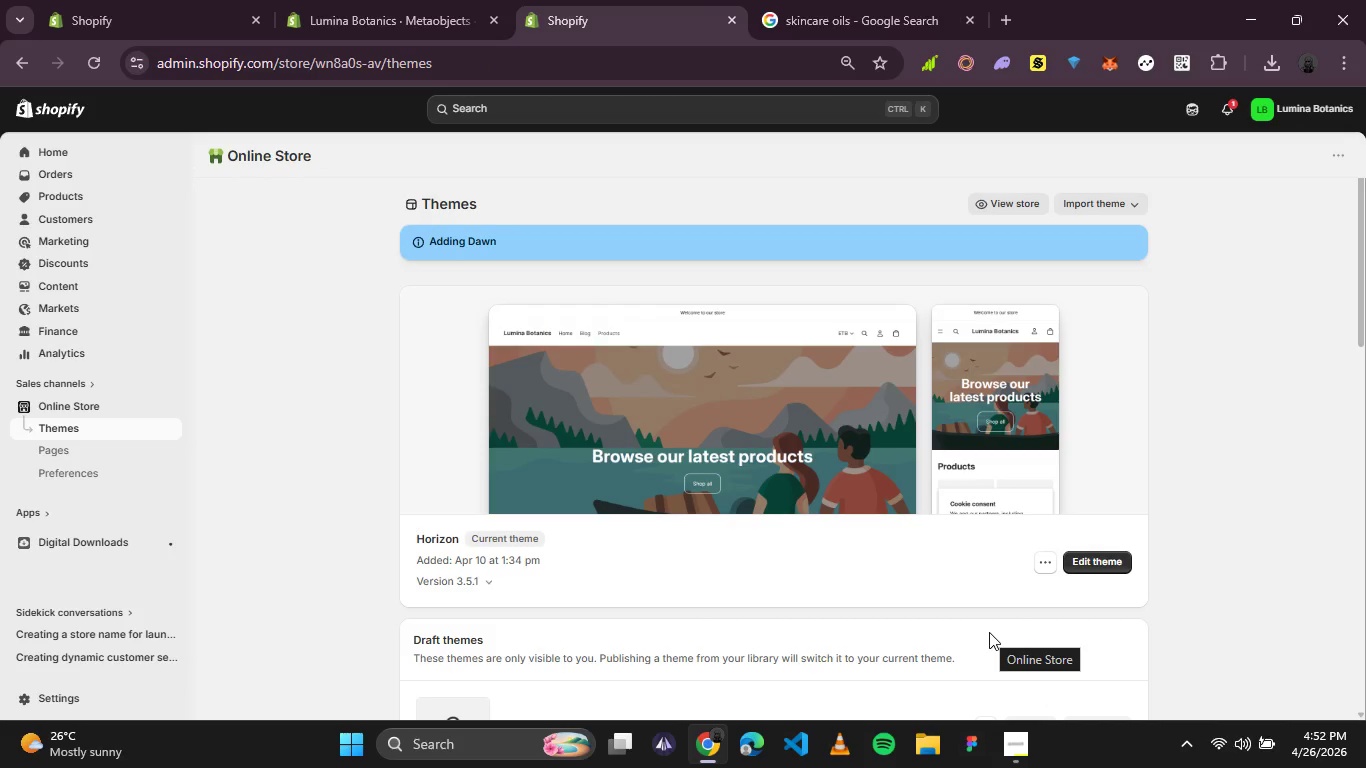 
wait(26.5)
 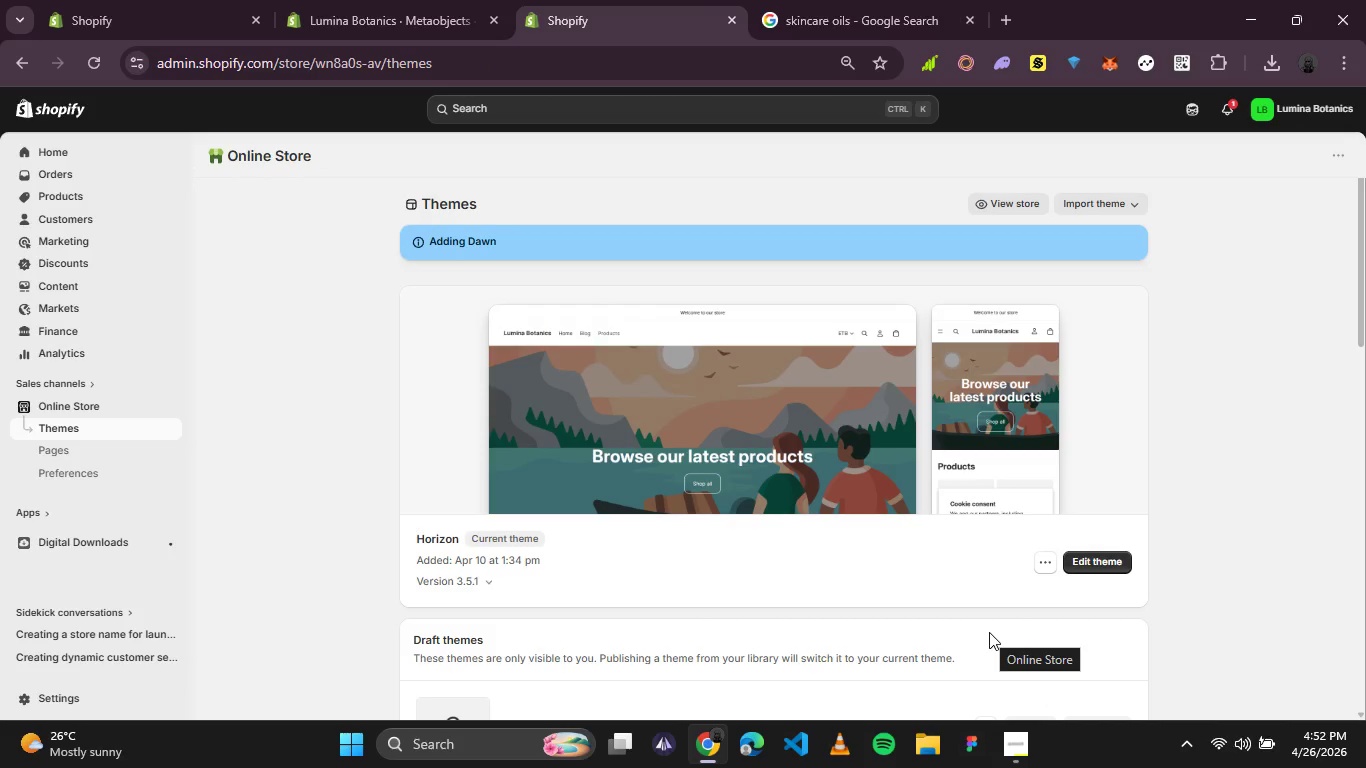 
scroll: coordinate [789, 587], scroll_direction: down, amount: 1.0
 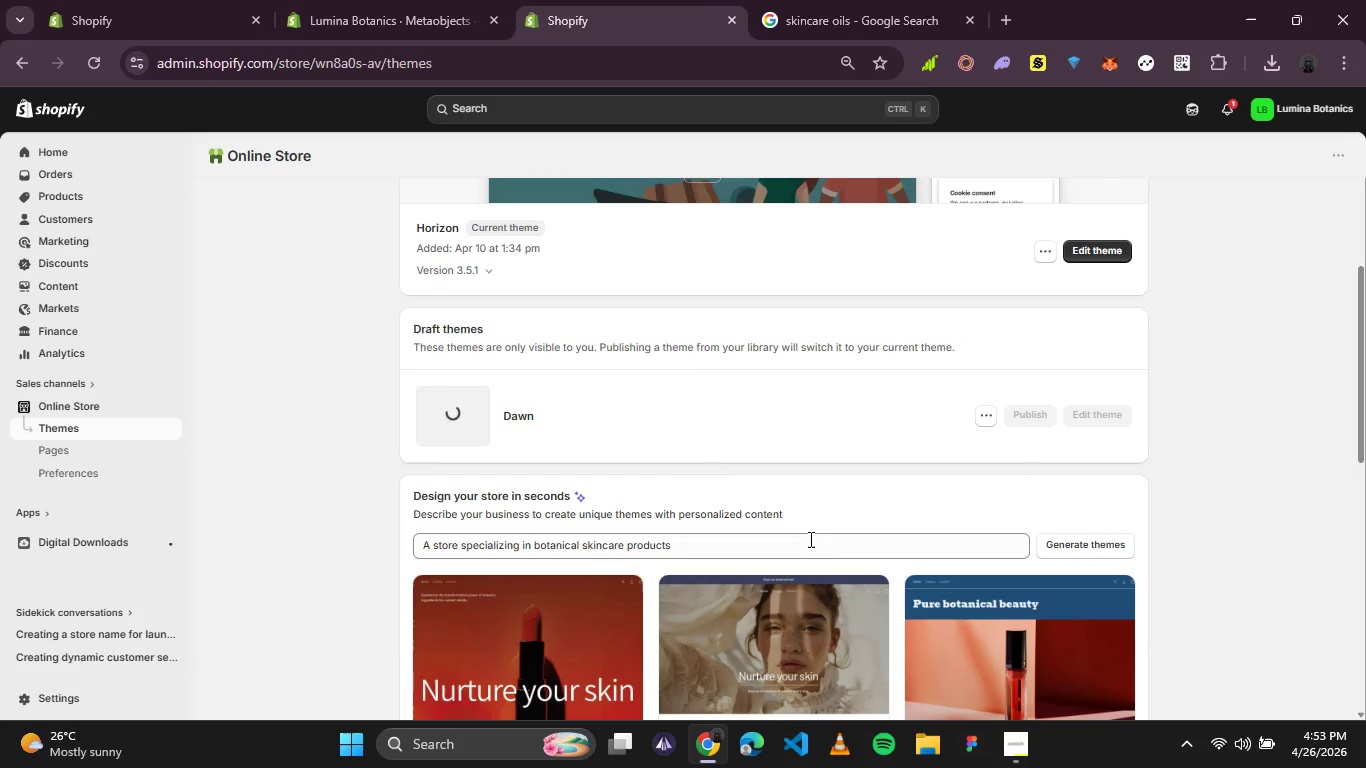 
scroll: coordinate [826, 488], scroll_direction: up, amount: 3.0
 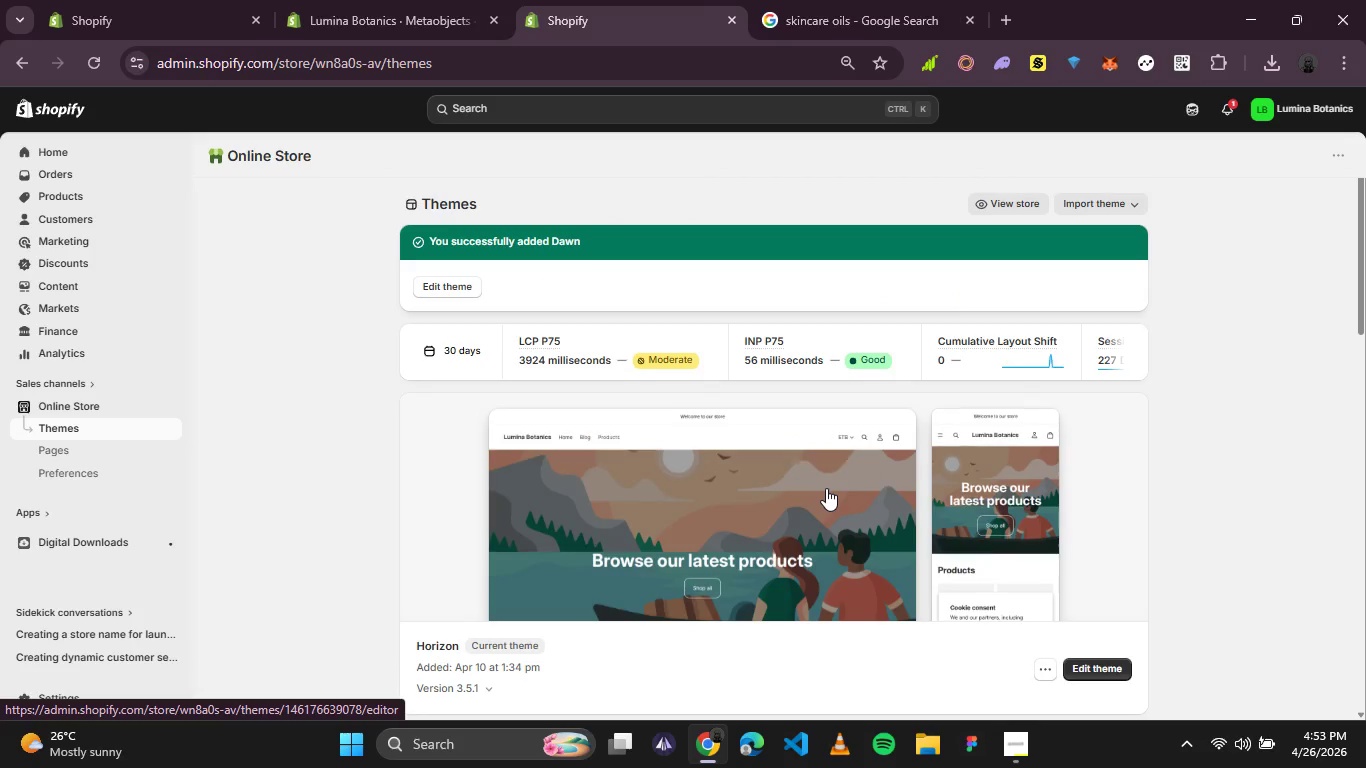 
scroll: coordinate [826, 488], scroll_direction: down, amount: 1.0
 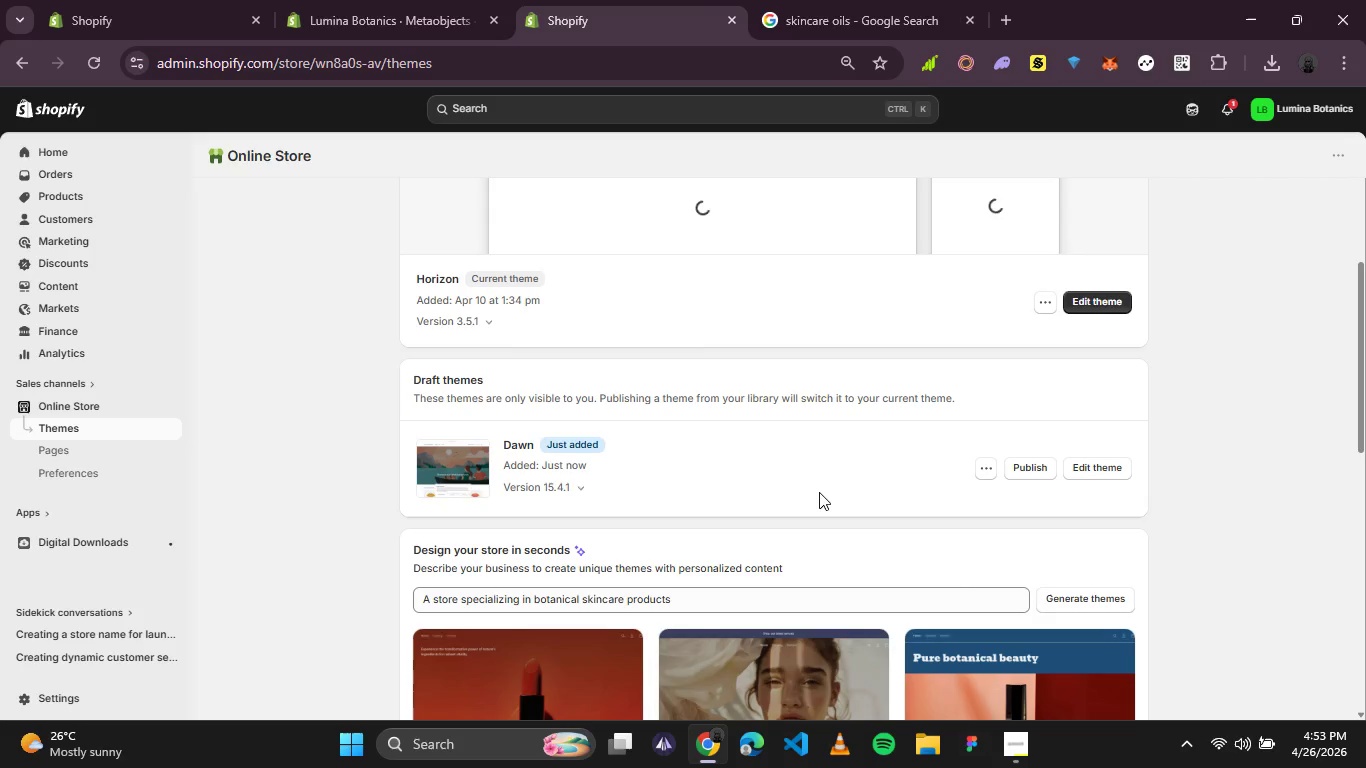 
wait(6.15)
 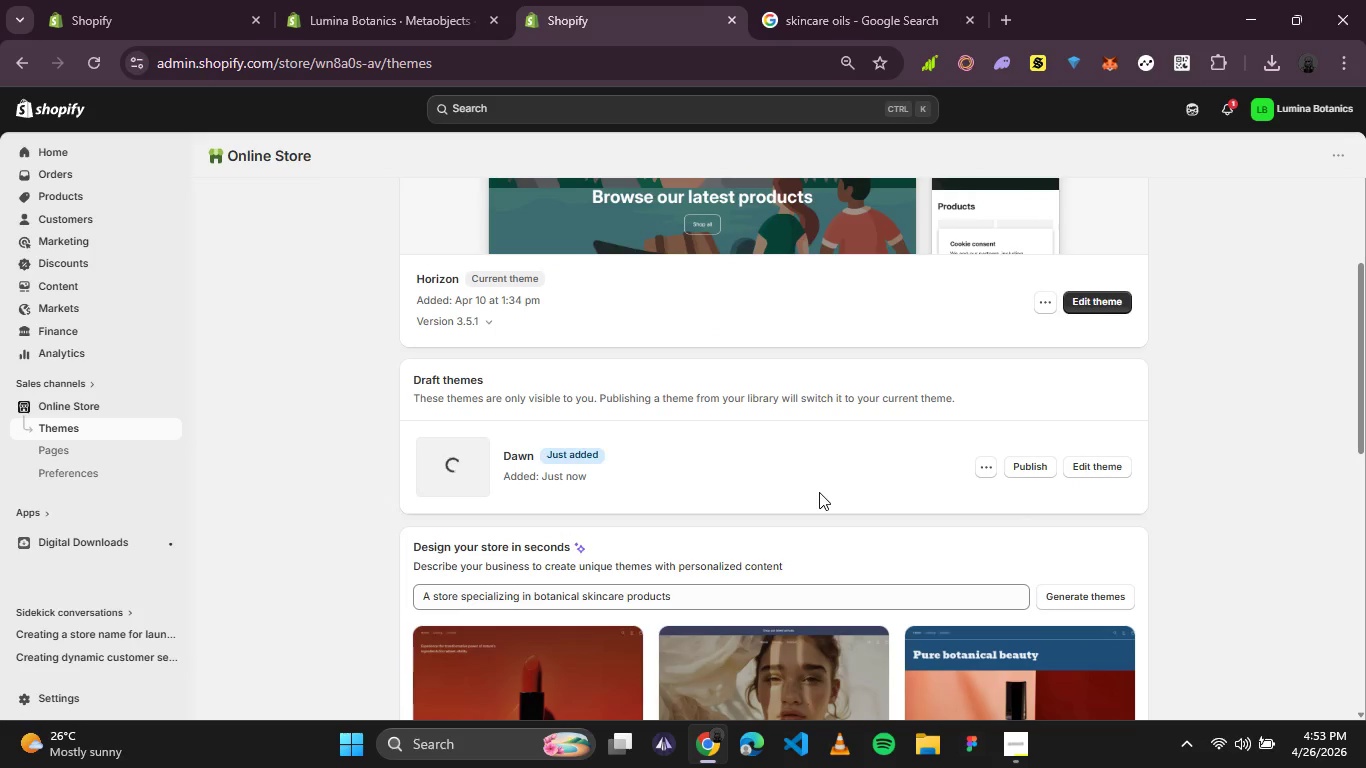 
left_click([1036, 473])
 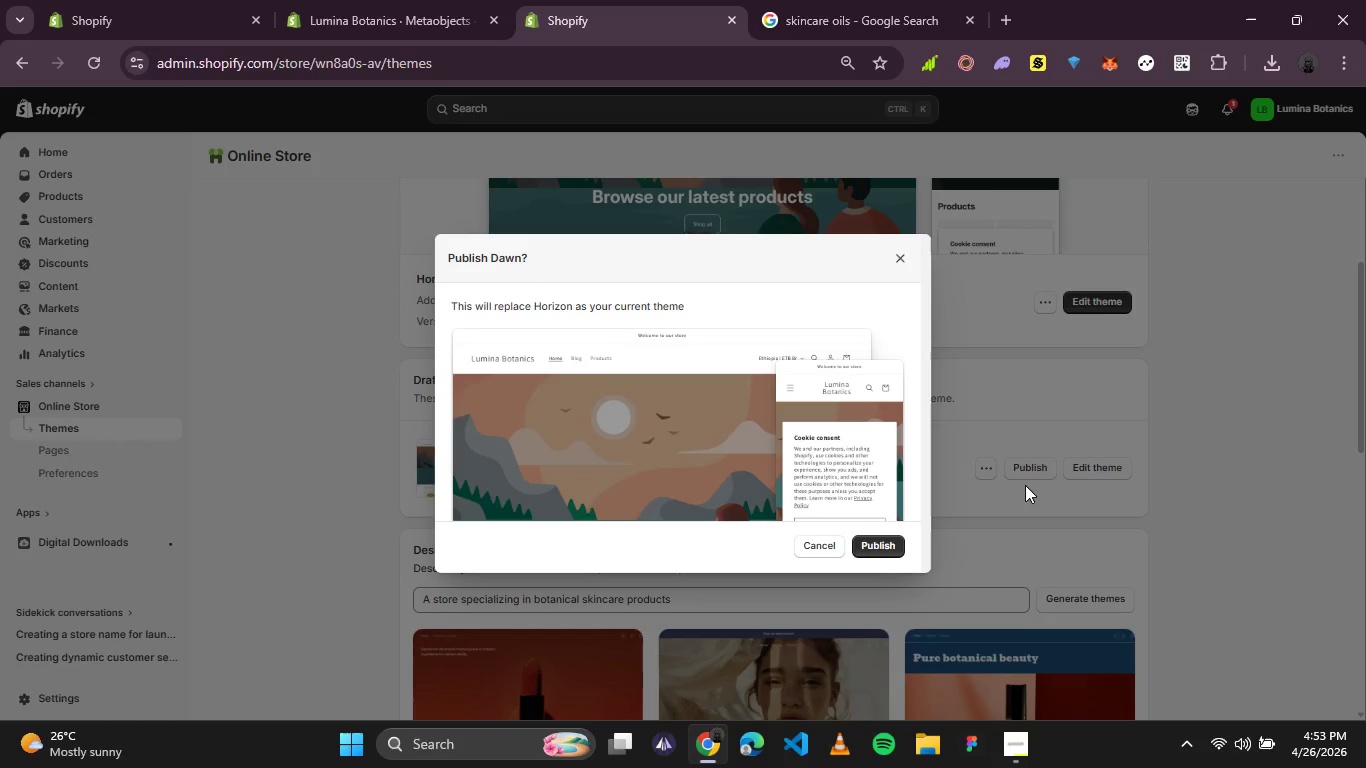 
wait(35.36)
 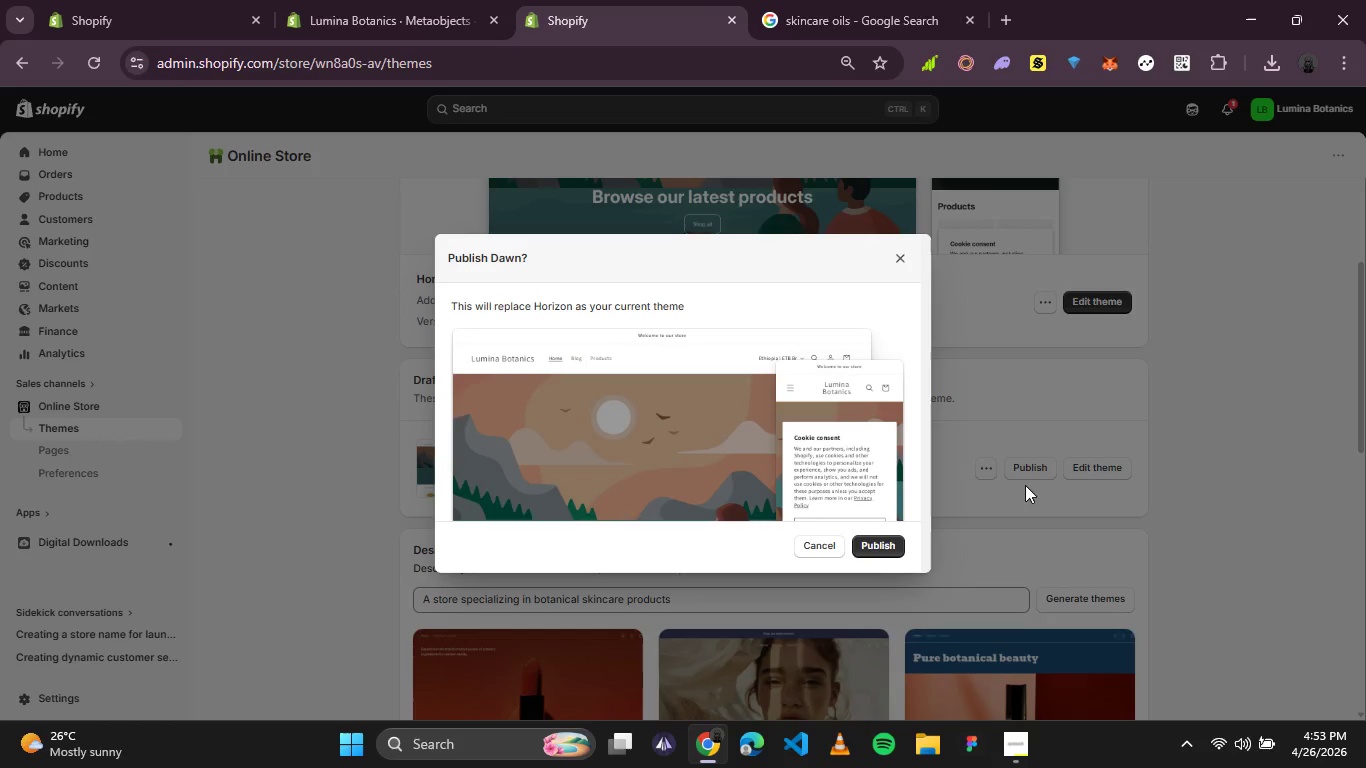 
left_click([885, 547])
 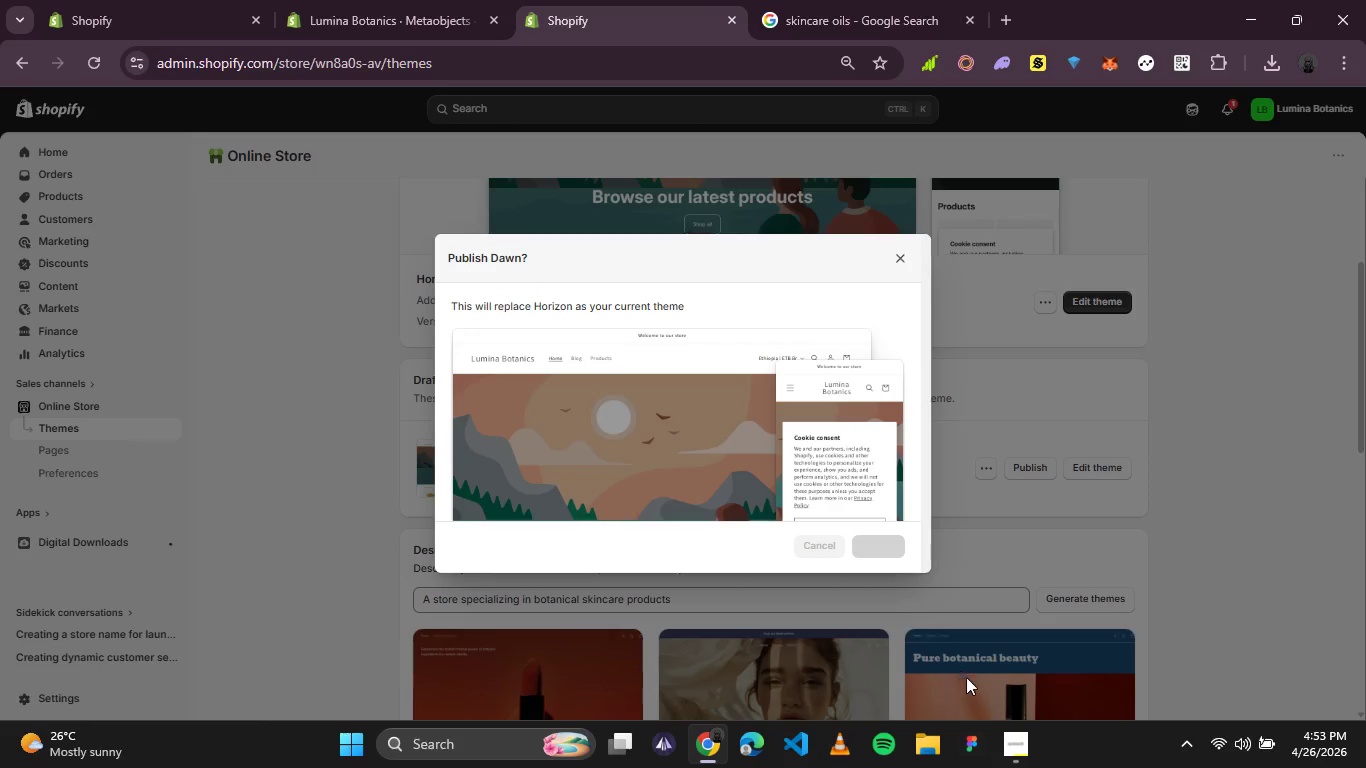 
left_click([1018, 742])